 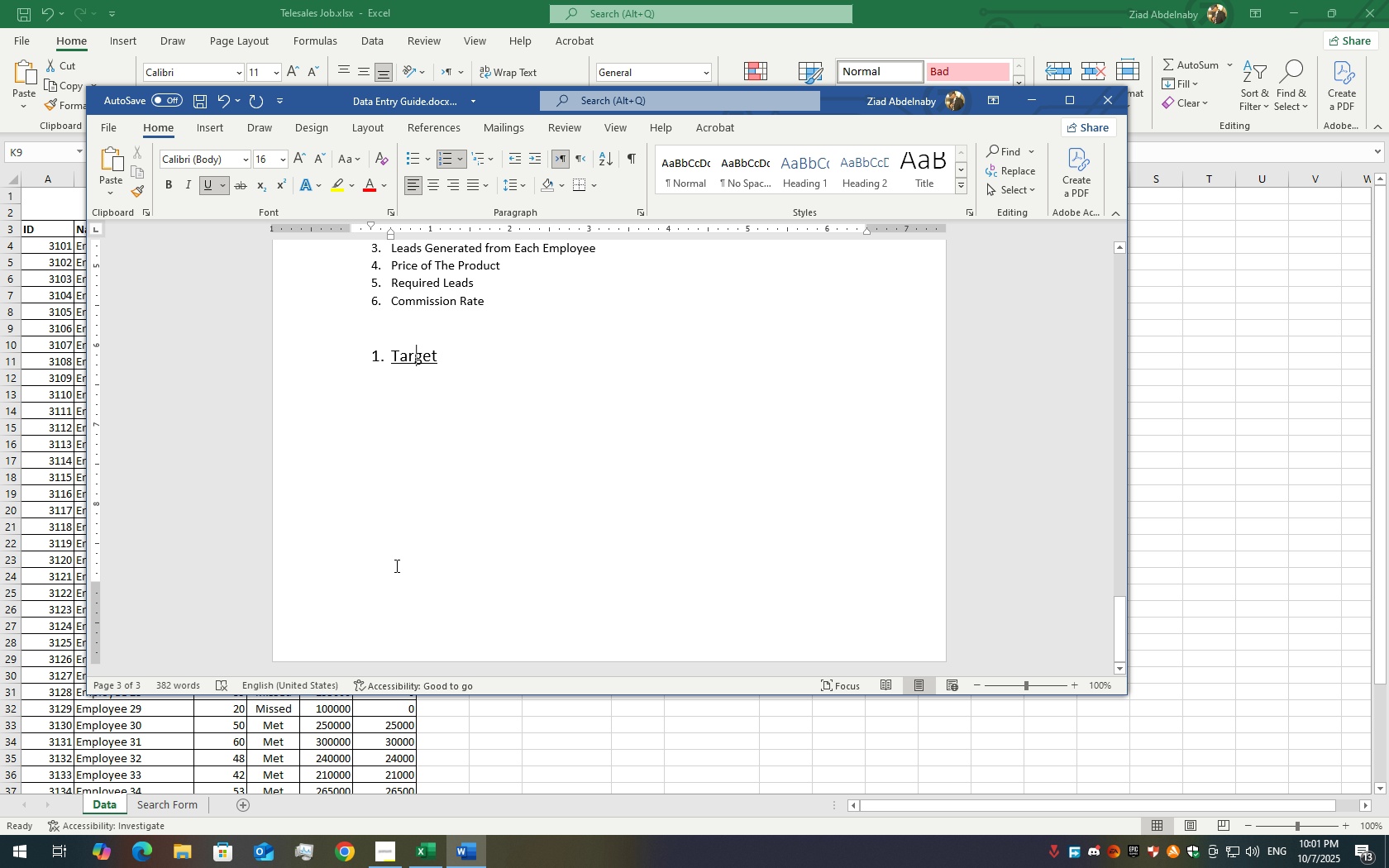 
key(ArrowLeft)
 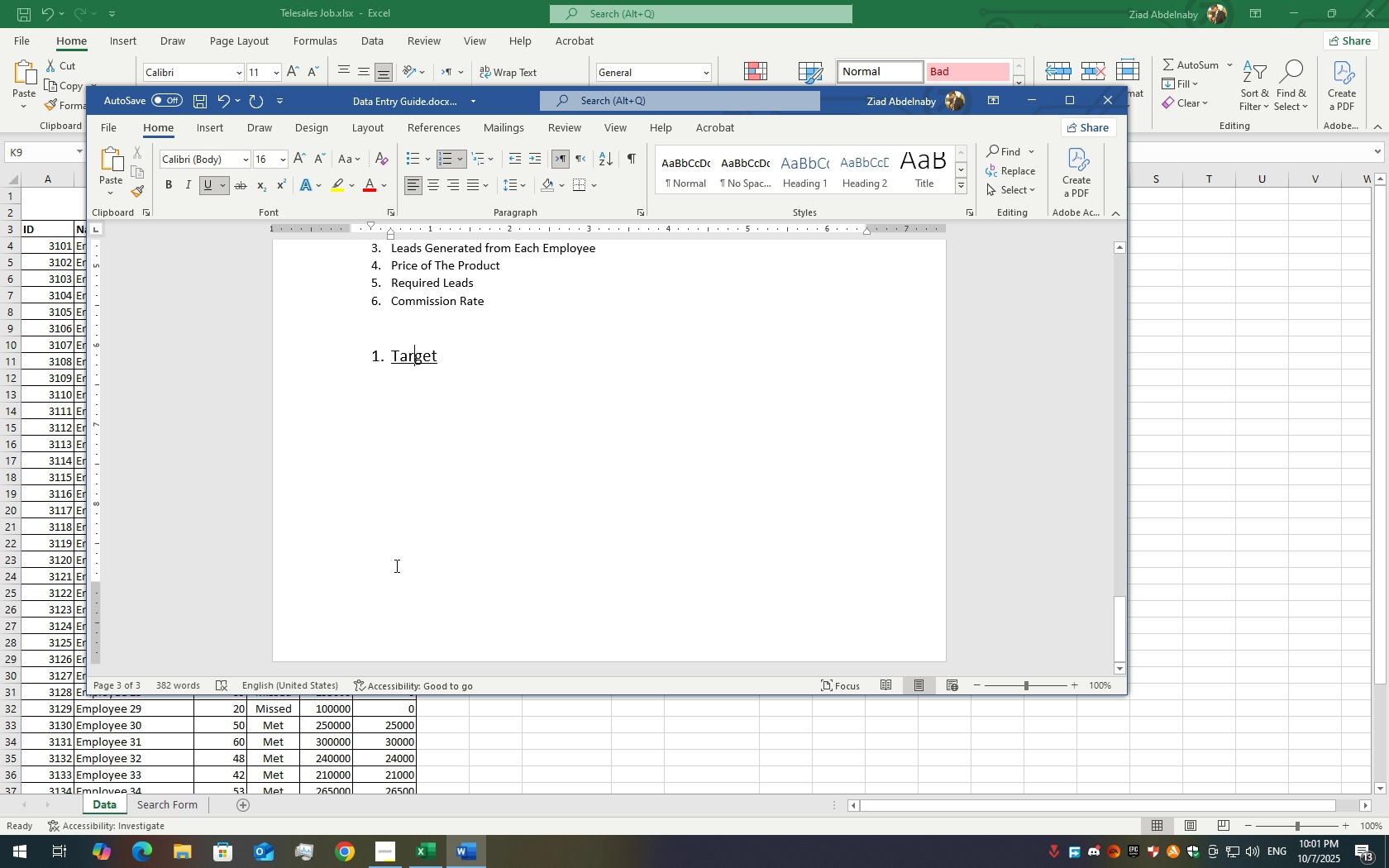 
key(ArrowLeft)
 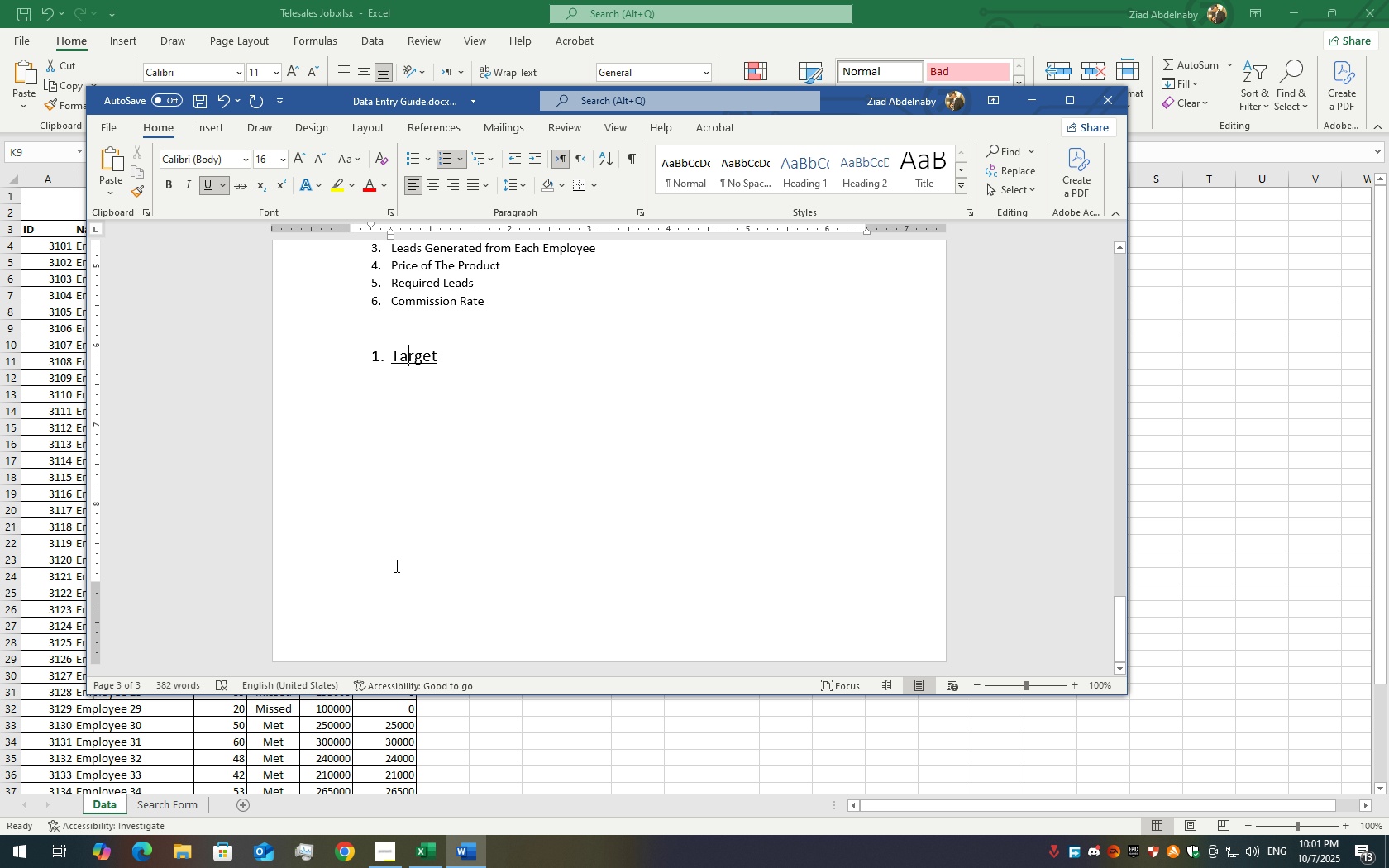 
key(ArrowLeft)
 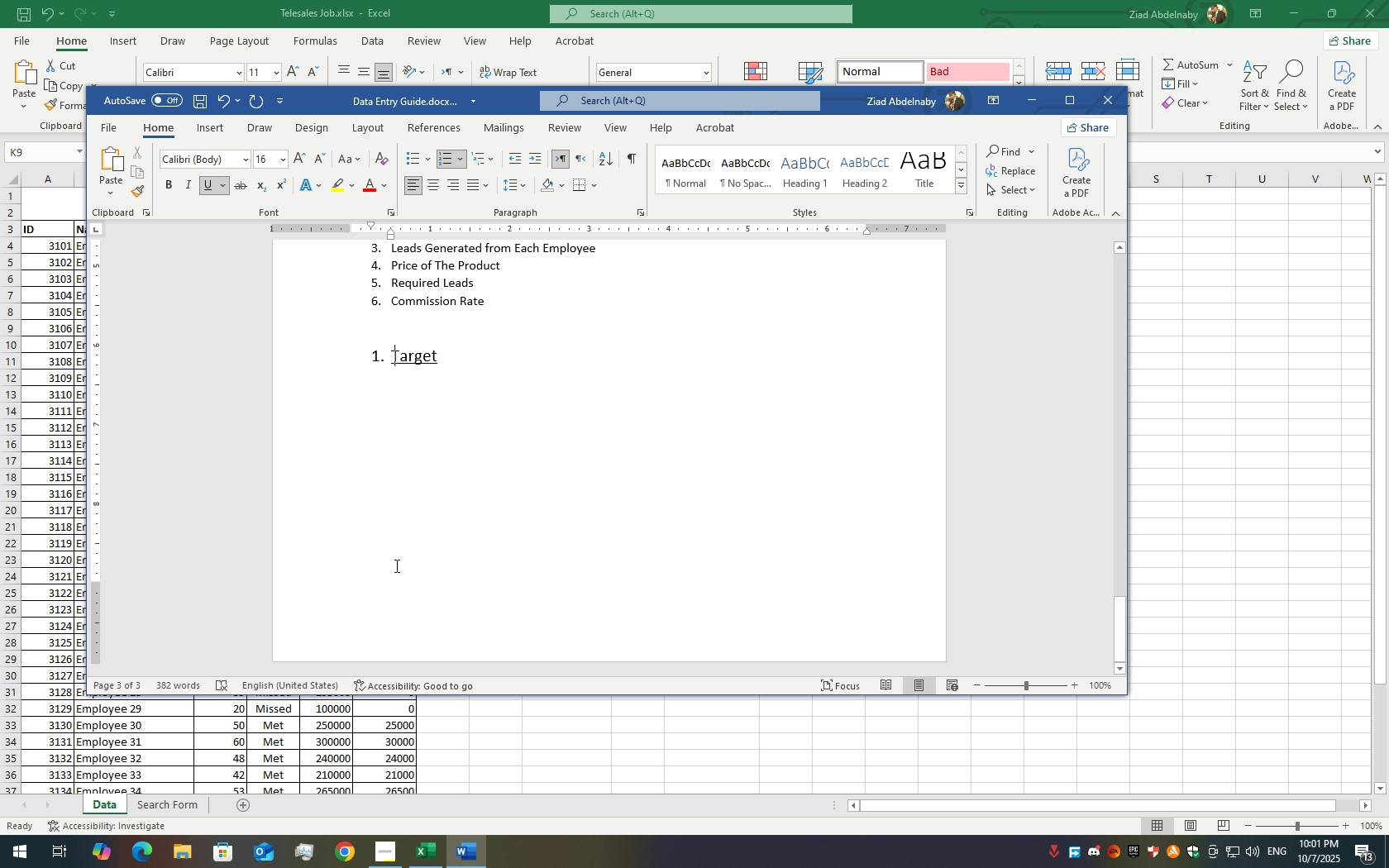 
key(ArrowLeft)
 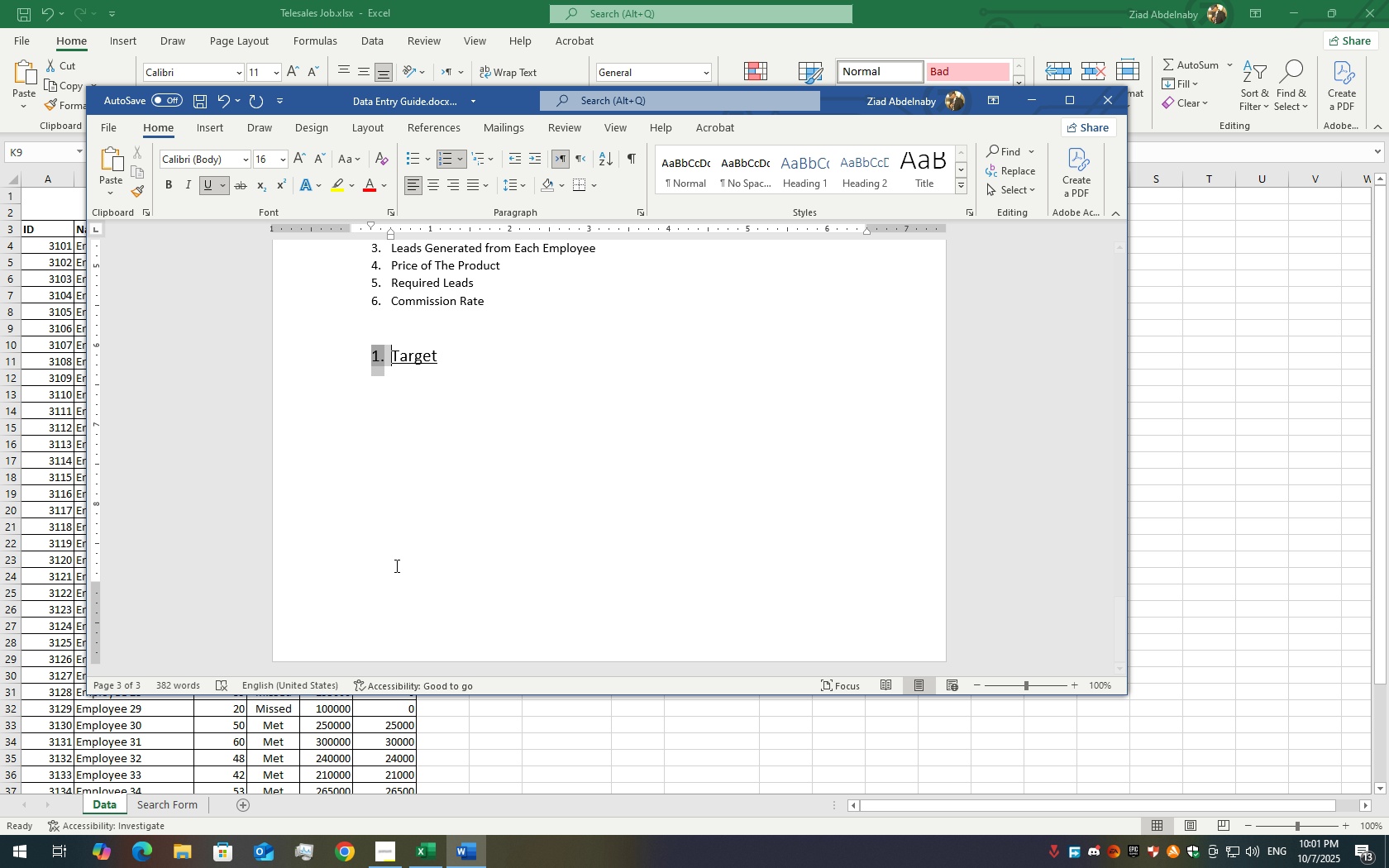 
key(ArrowLeft)
 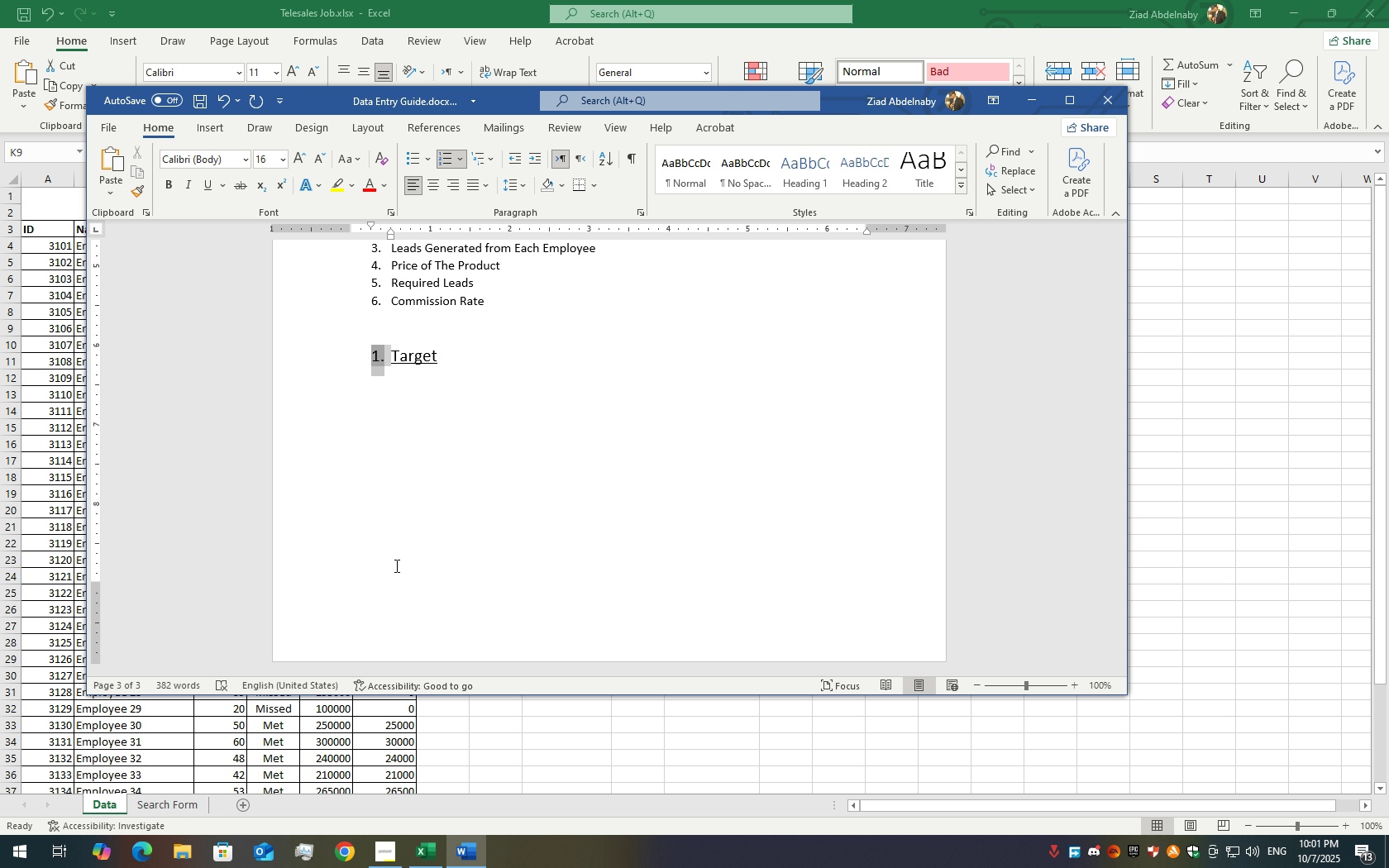 
key(ArrowRight)
 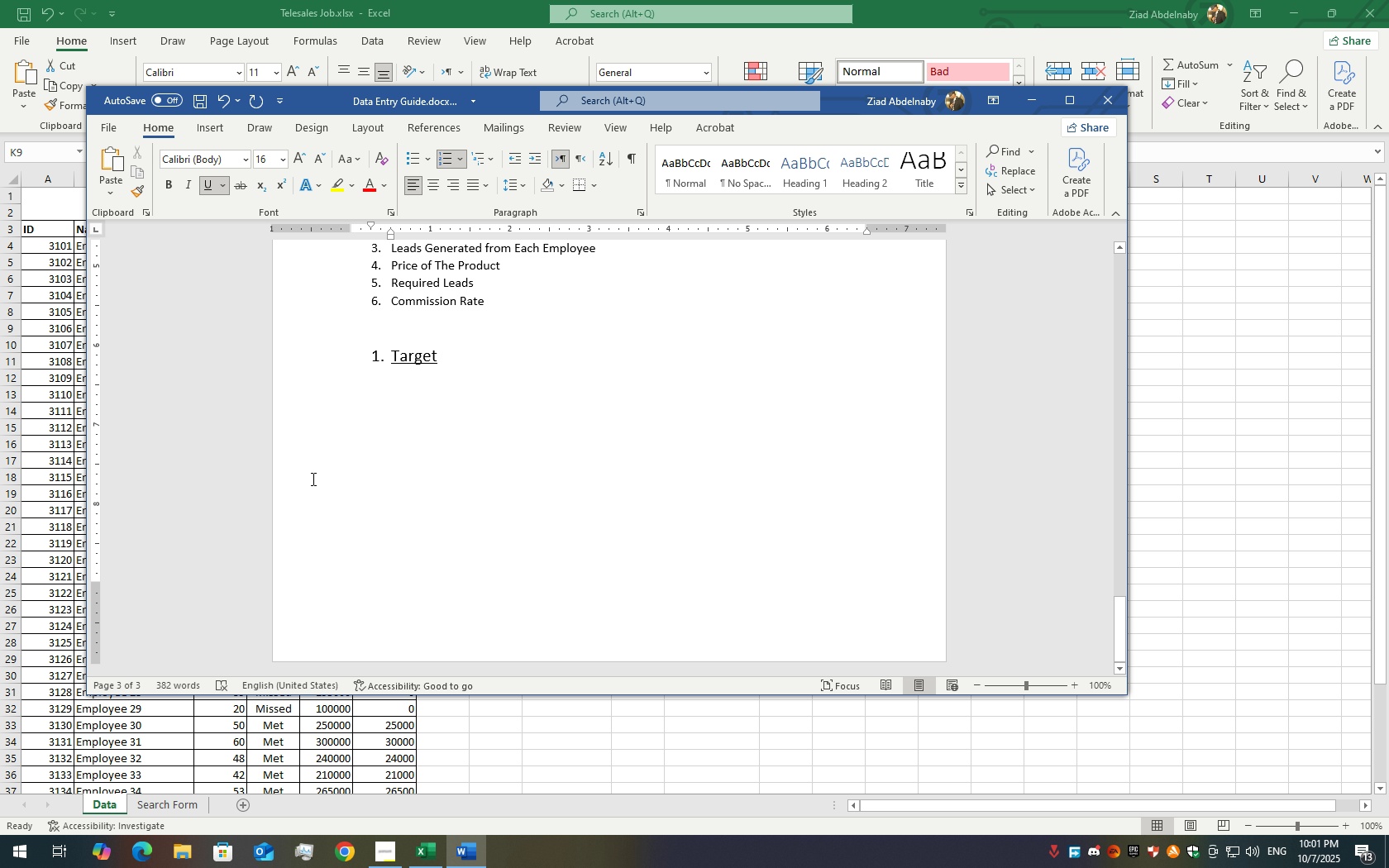 
scroll: coordinate [371, 513], scroll_direction: up, amount: 2.0